 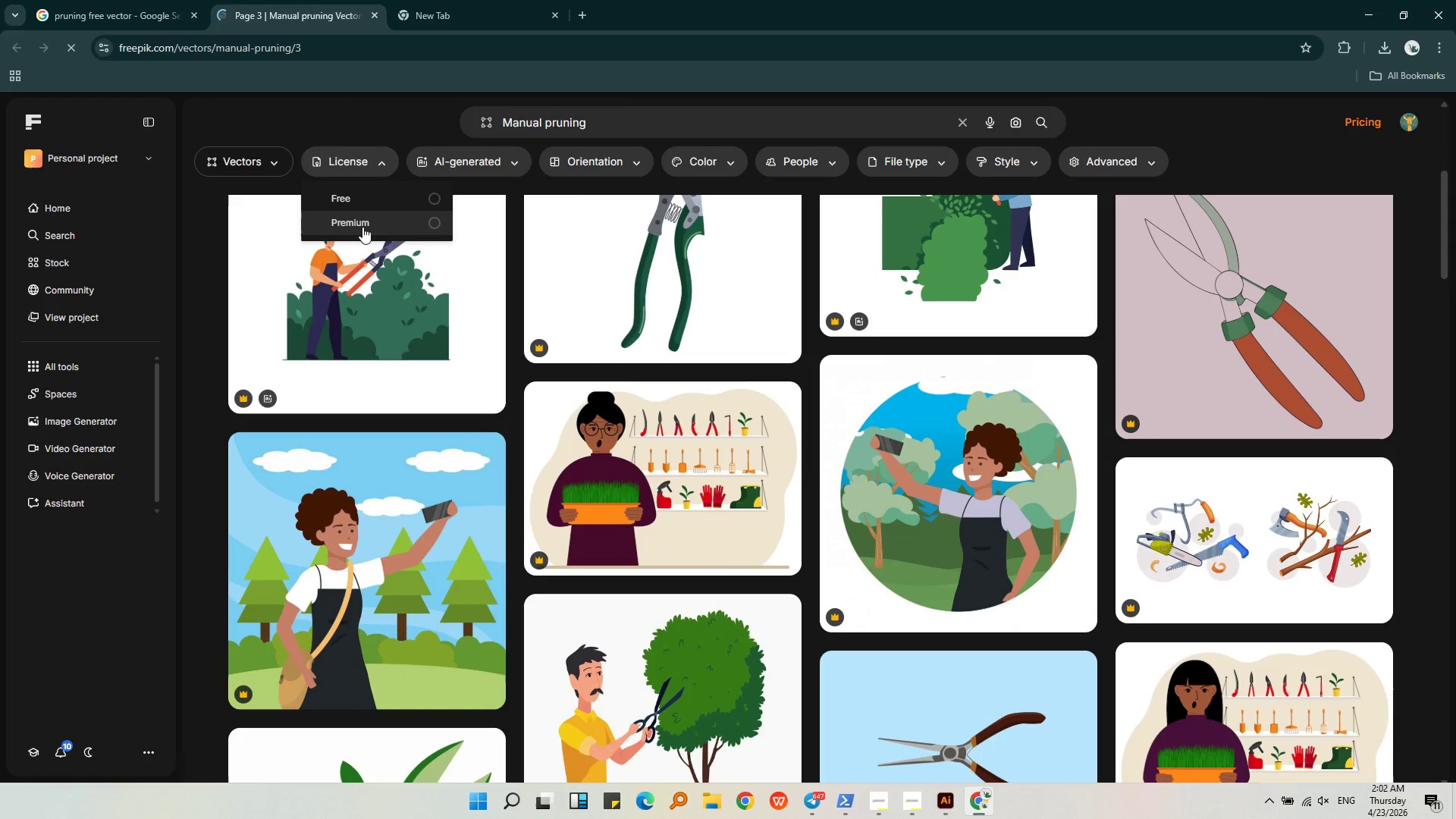 
left_click([360, 202])
 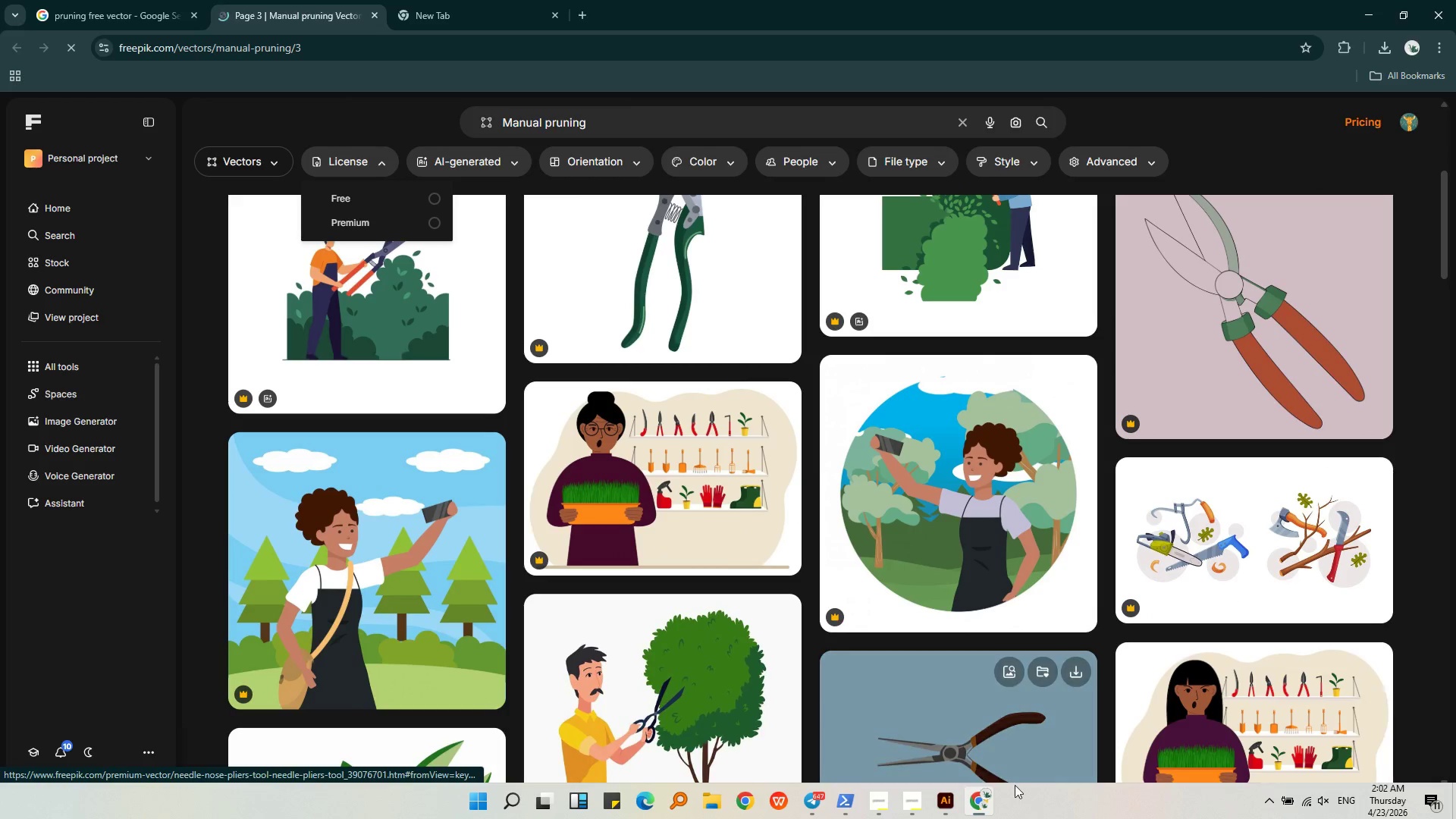 
left_click([954, 805])
 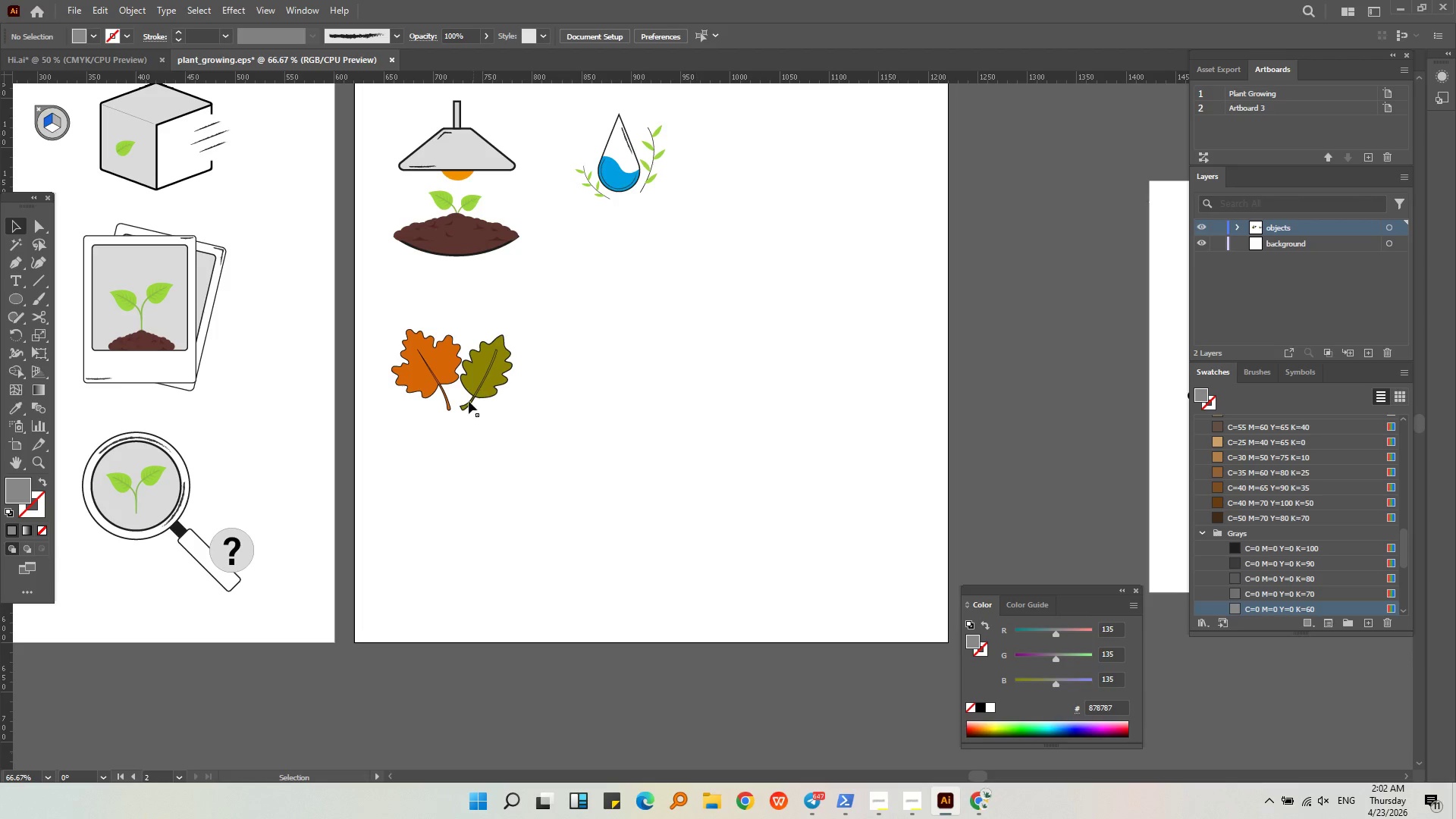 
middle_click([469, 401])
 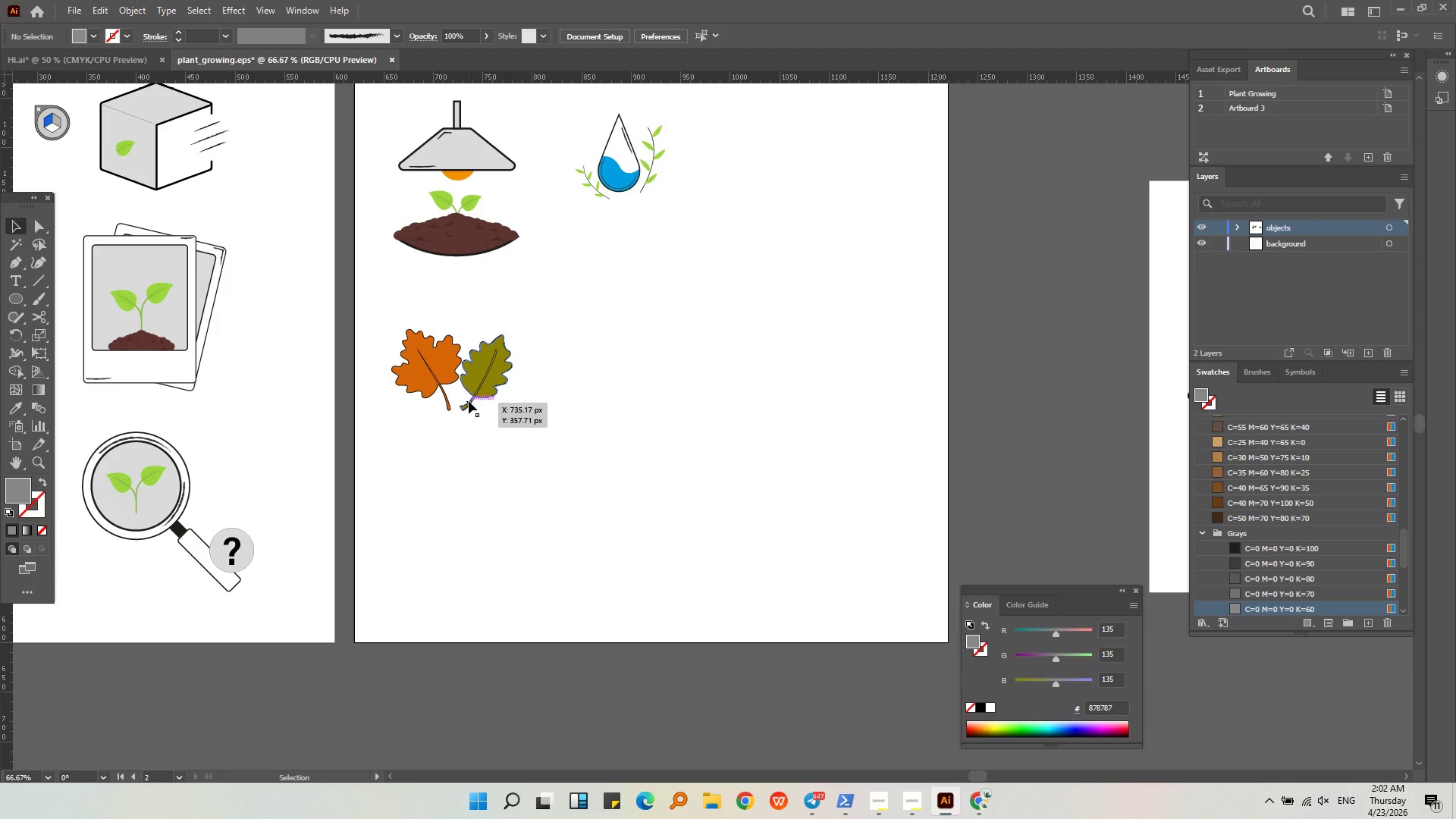 
wait(21.61)
 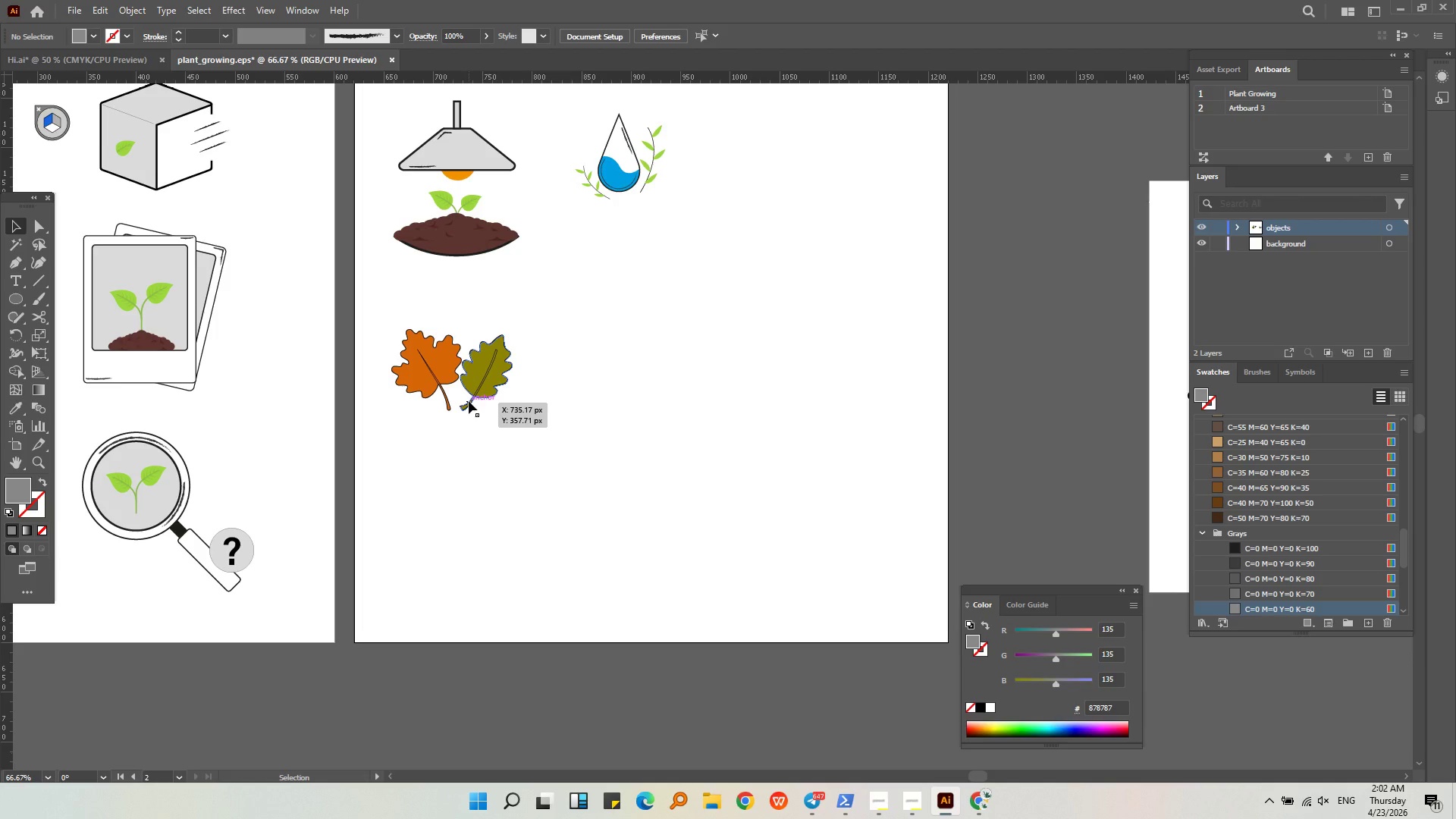 
left_click([469, 401])
 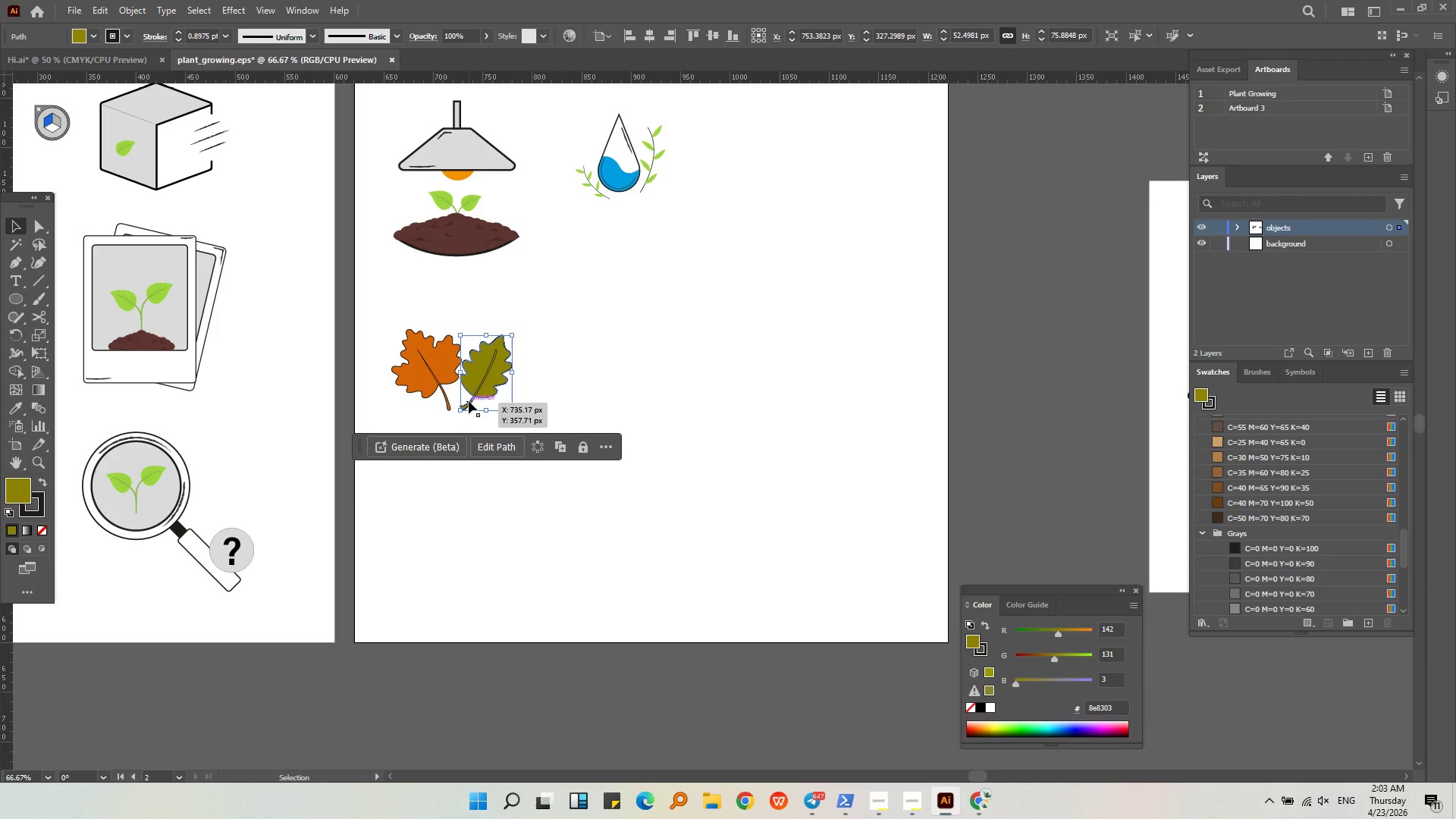 
wait(28.7)
 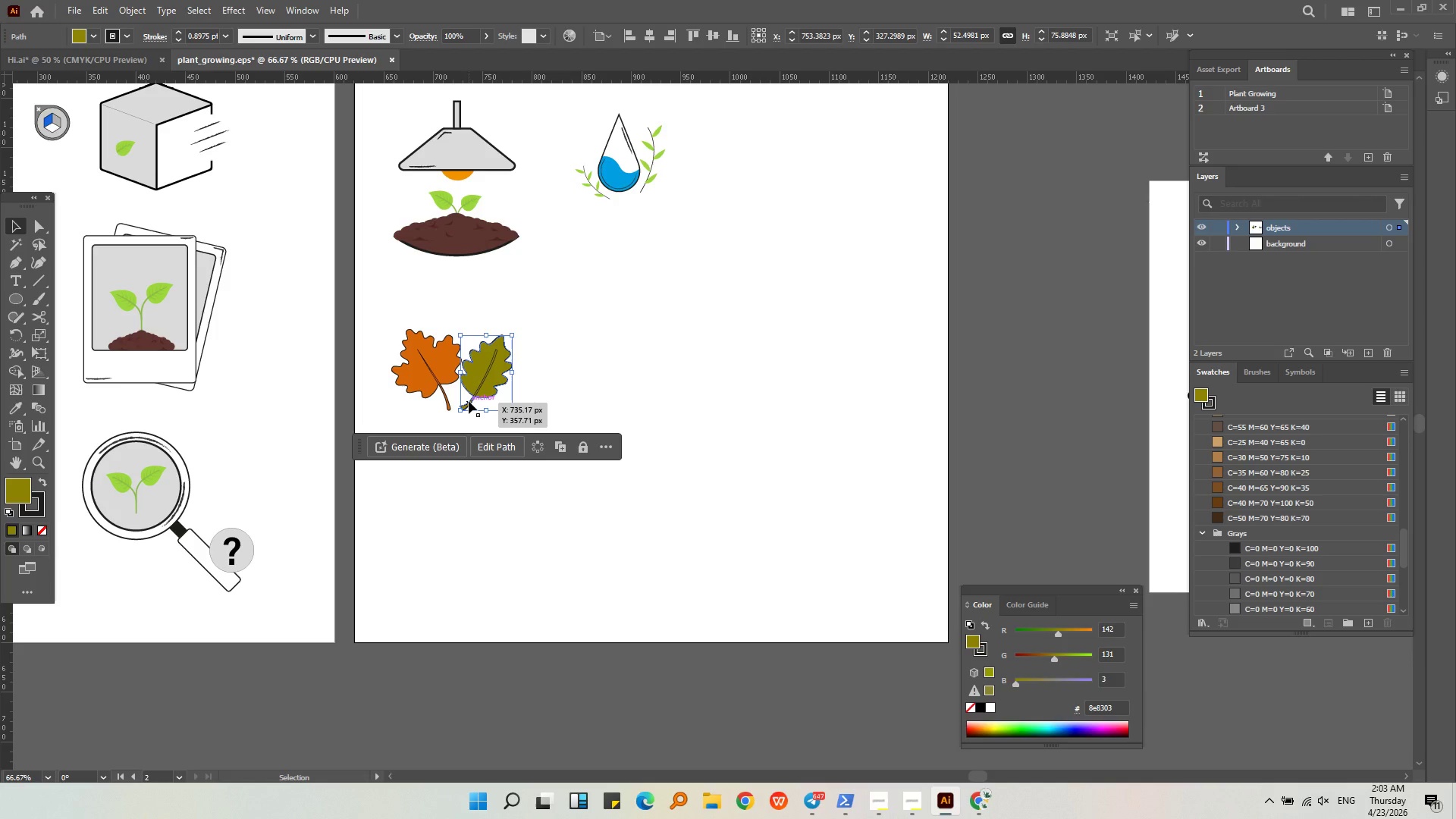 
left_click([710, 406])
 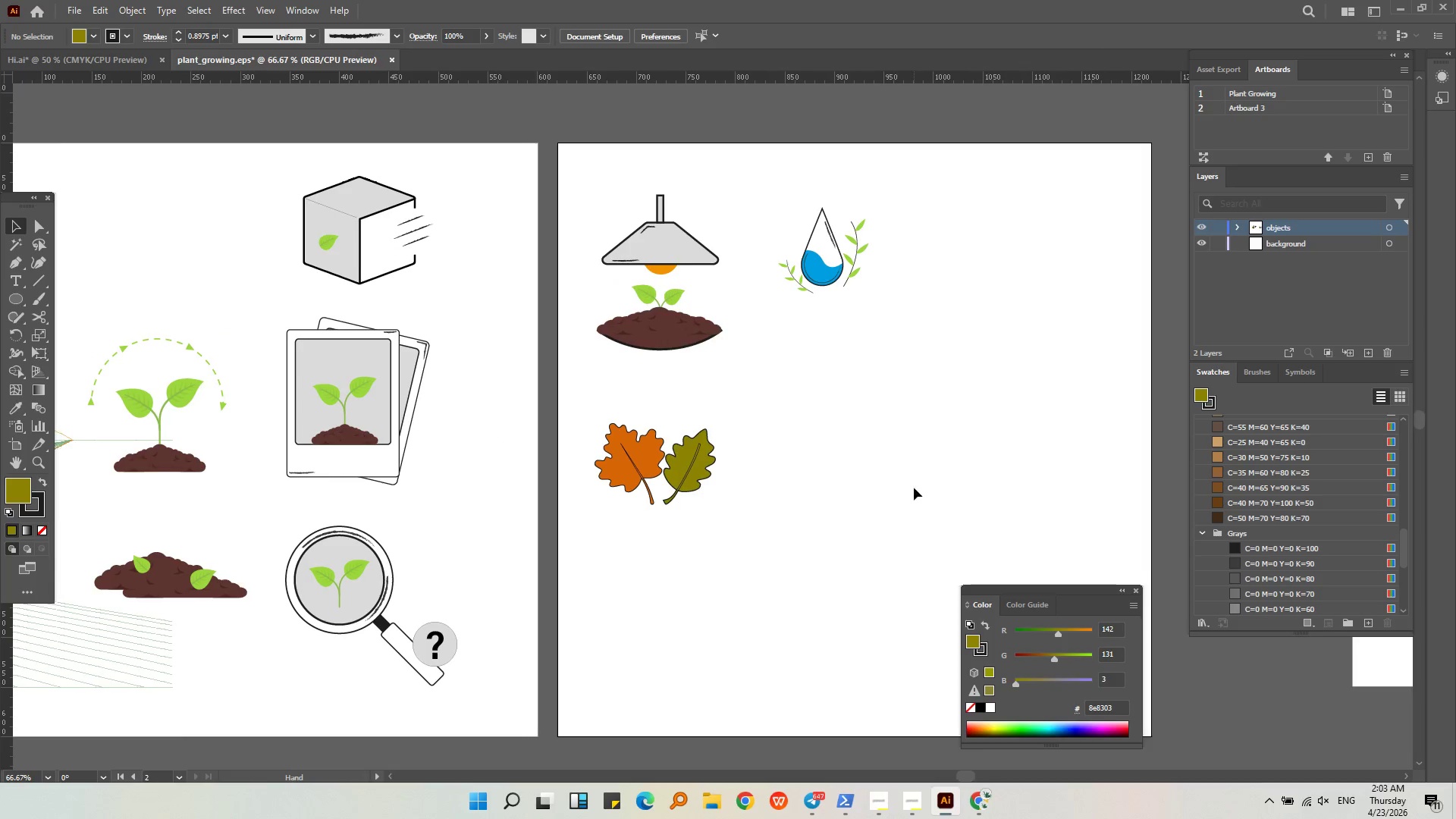 
key(Alt+AltLeft)
 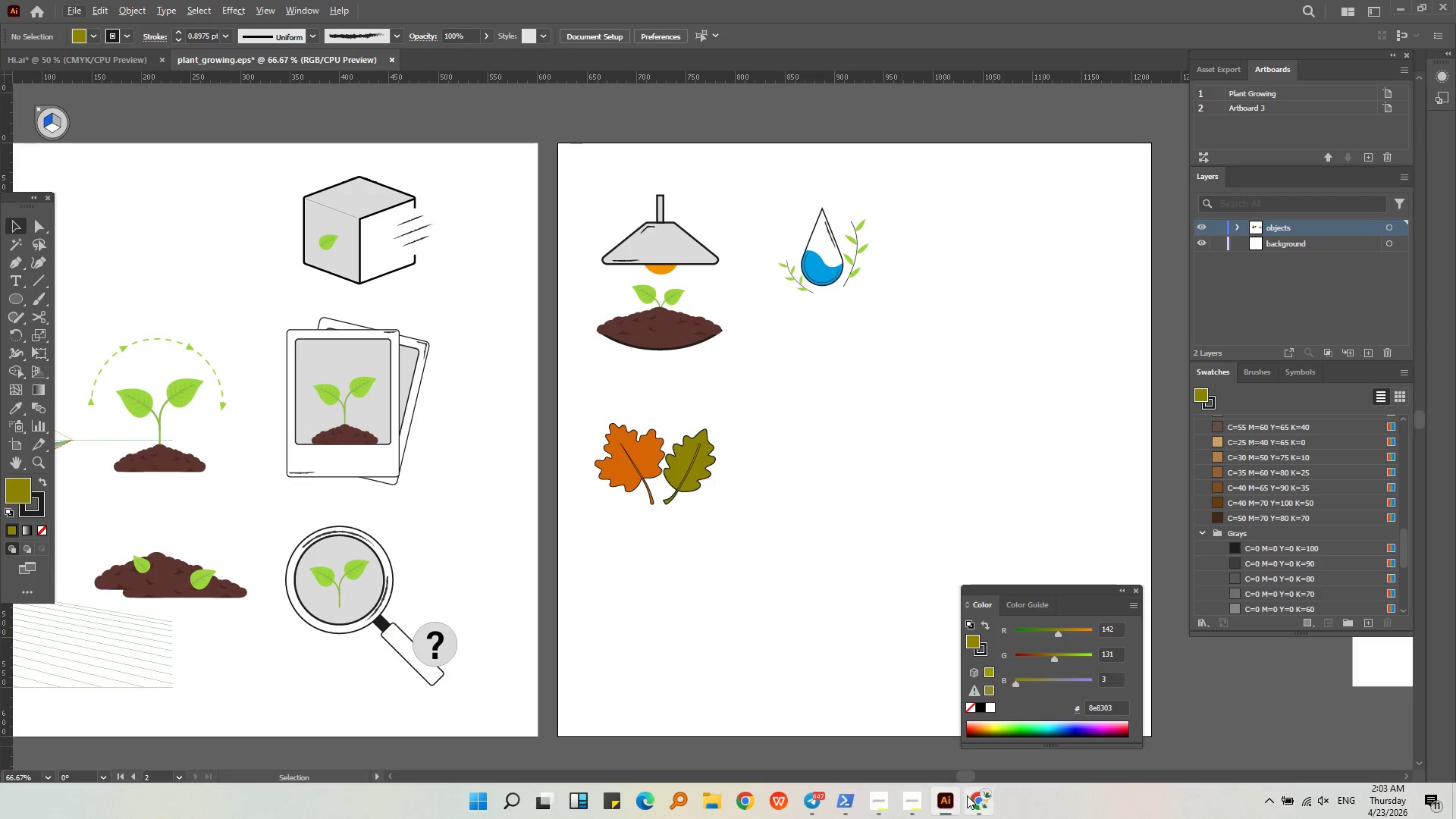 
left_click([978, 802])
 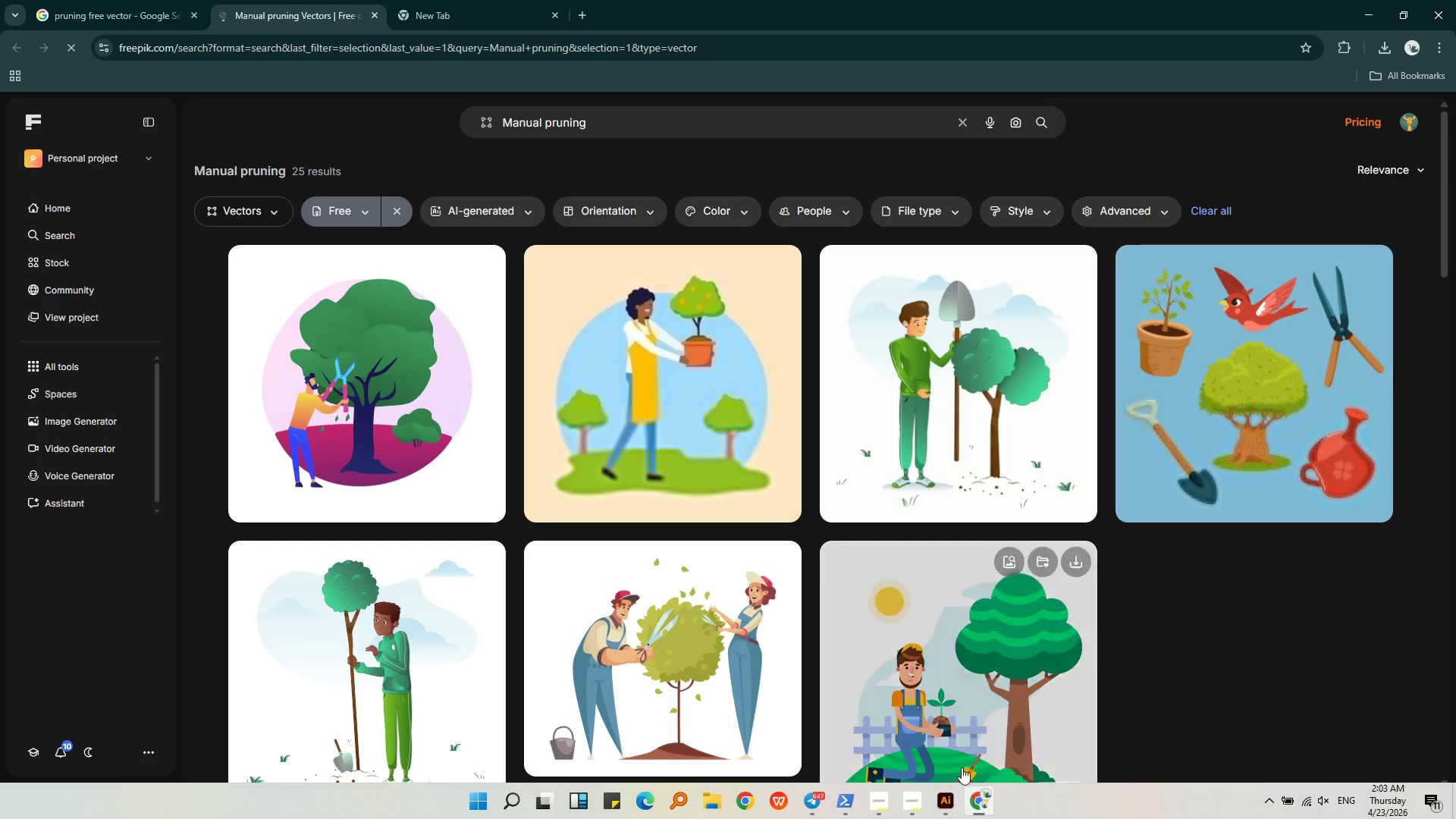 
scroll: coordinate [487, 520], scroll_direction: down, amount: 12.0
 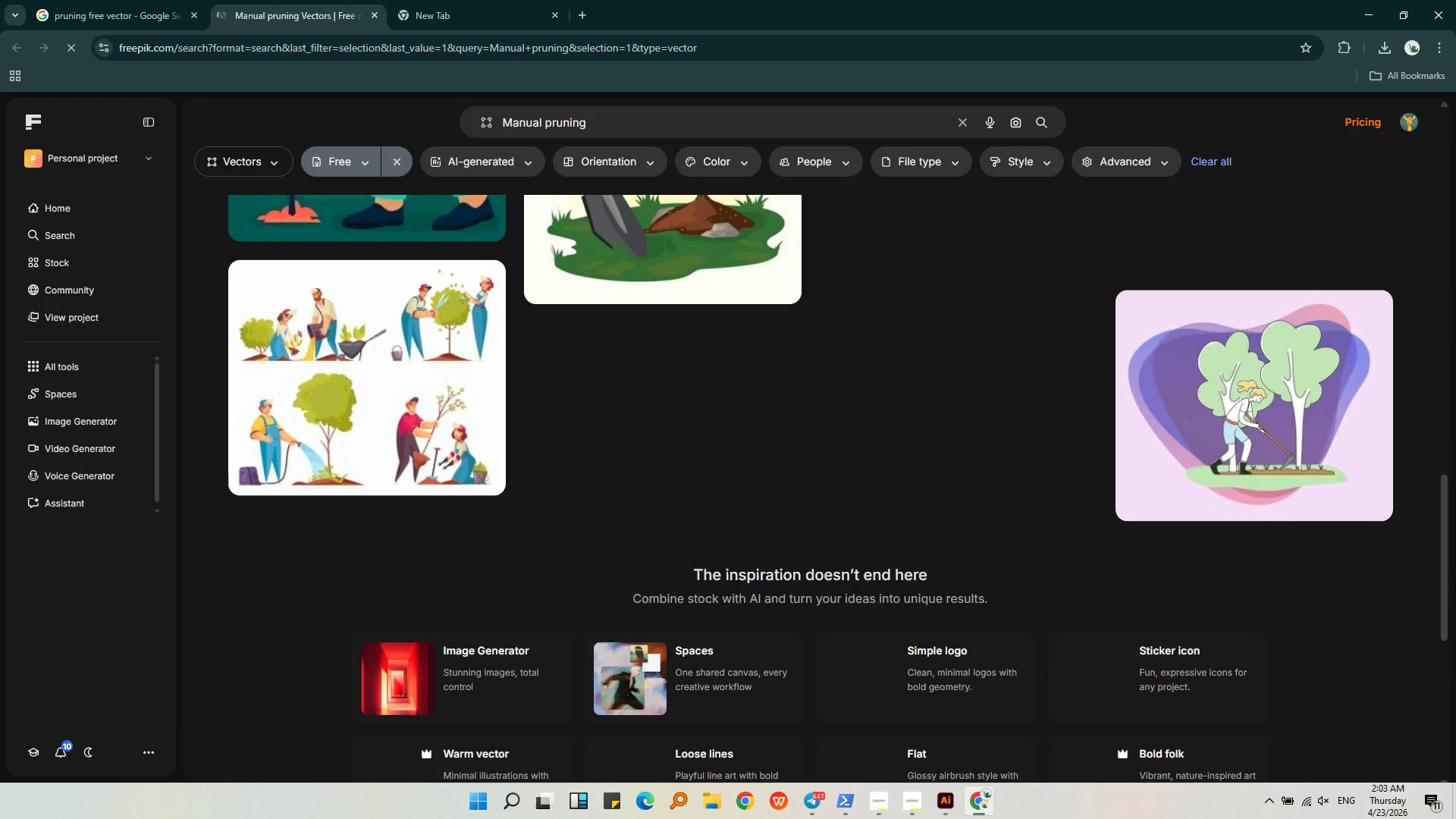 
left_click_drag(start_coordinate=[1455, 583], to_coordinate=[1426, 448])
 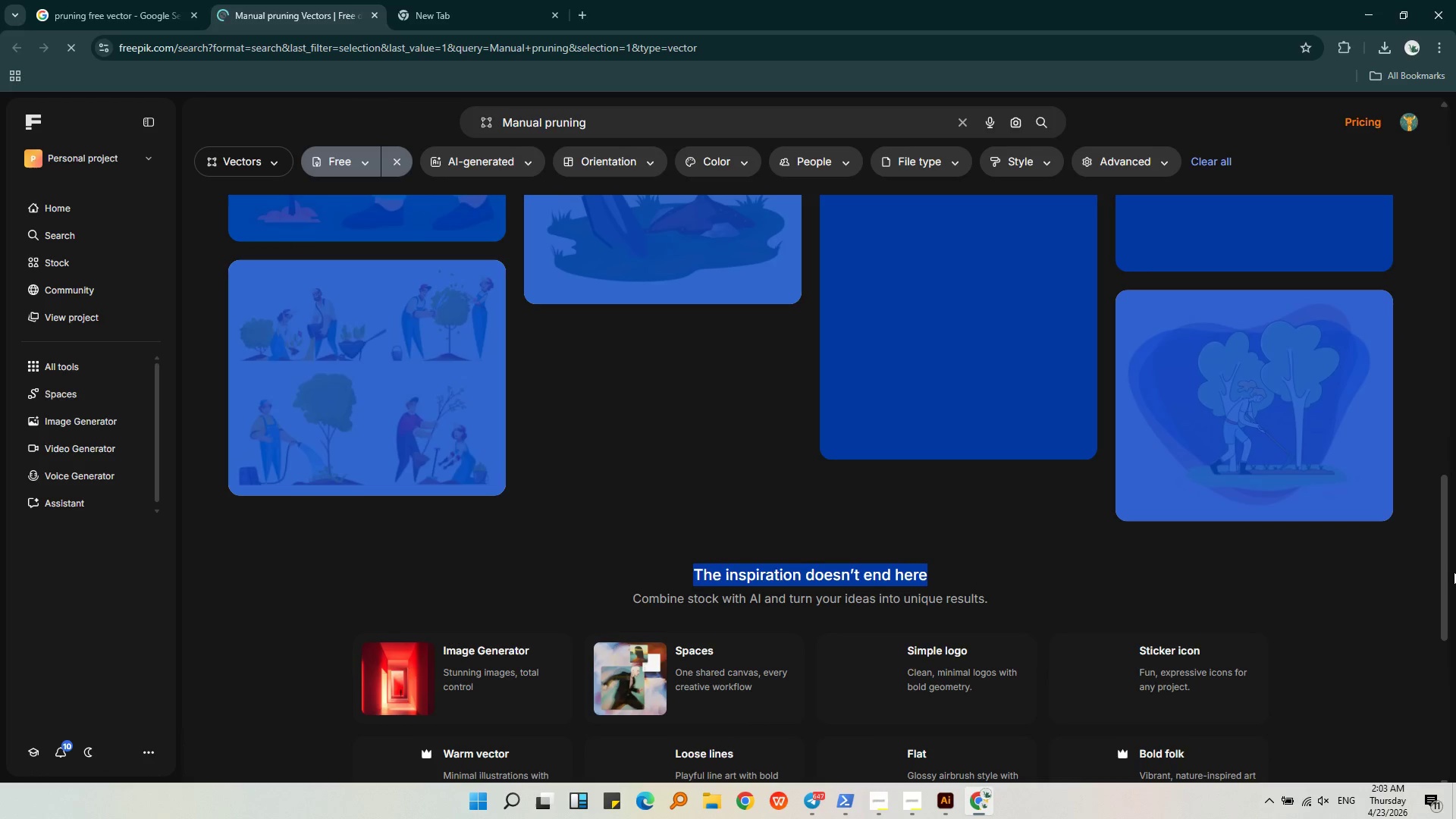 
left_click([1423, 576])
 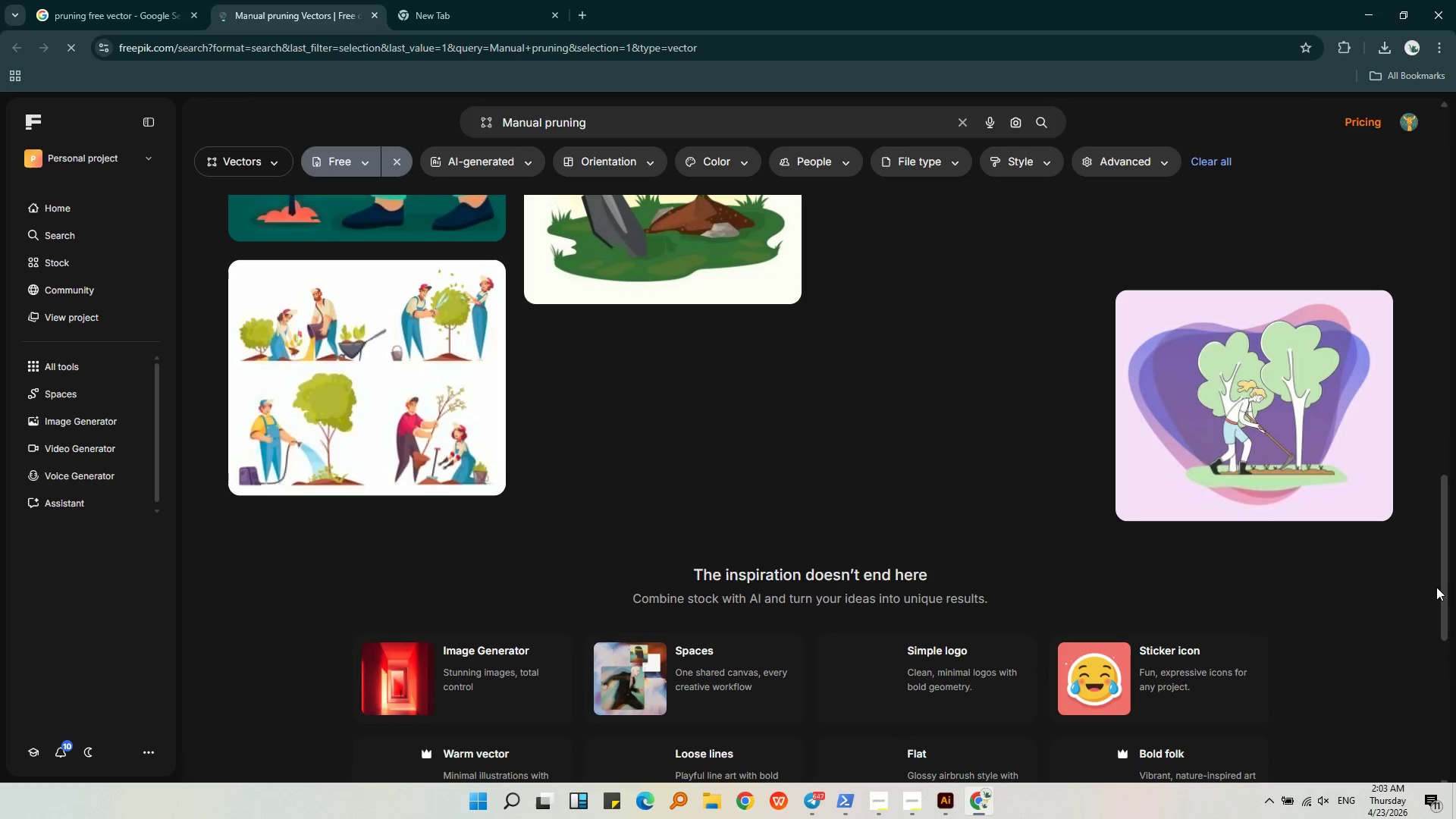 
left_click_drag(start_coordinate=[1436, 587], to_coordinate=[1431, 368])
 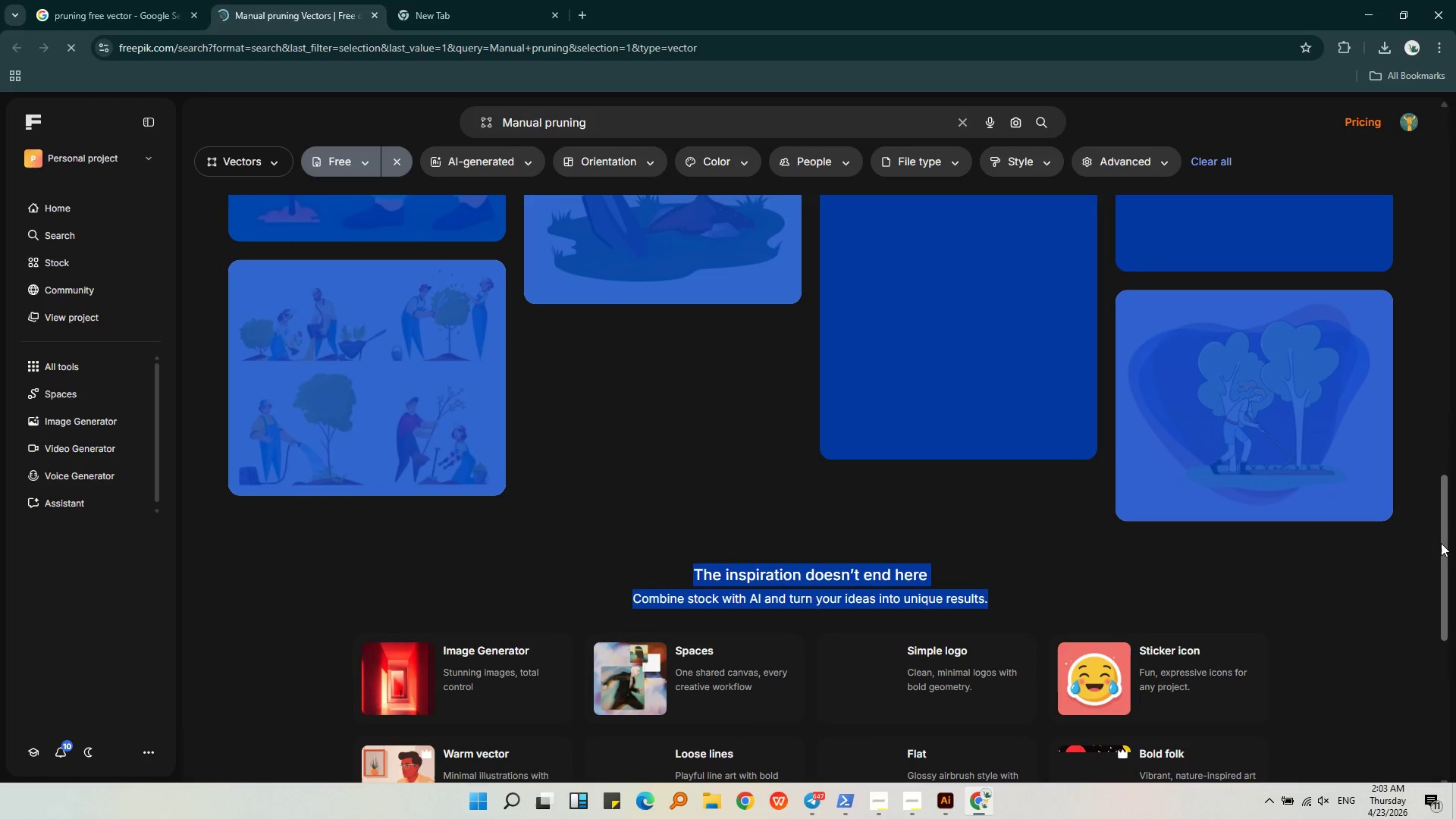 
left_click([1439, 550])
 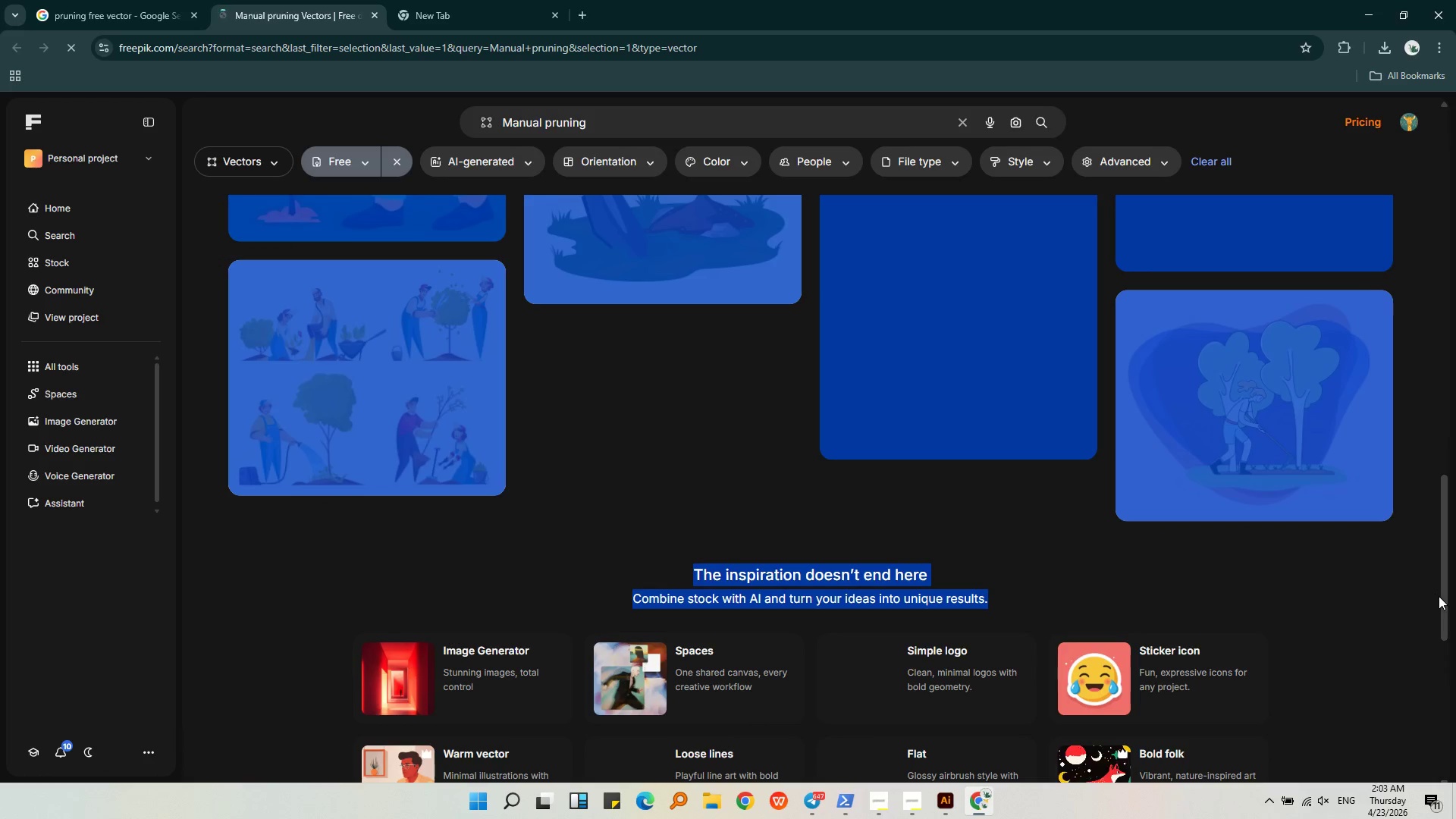 
left_click_drag(start_coordinate=[1439, 596], to_coordinate=[1421, 101])
 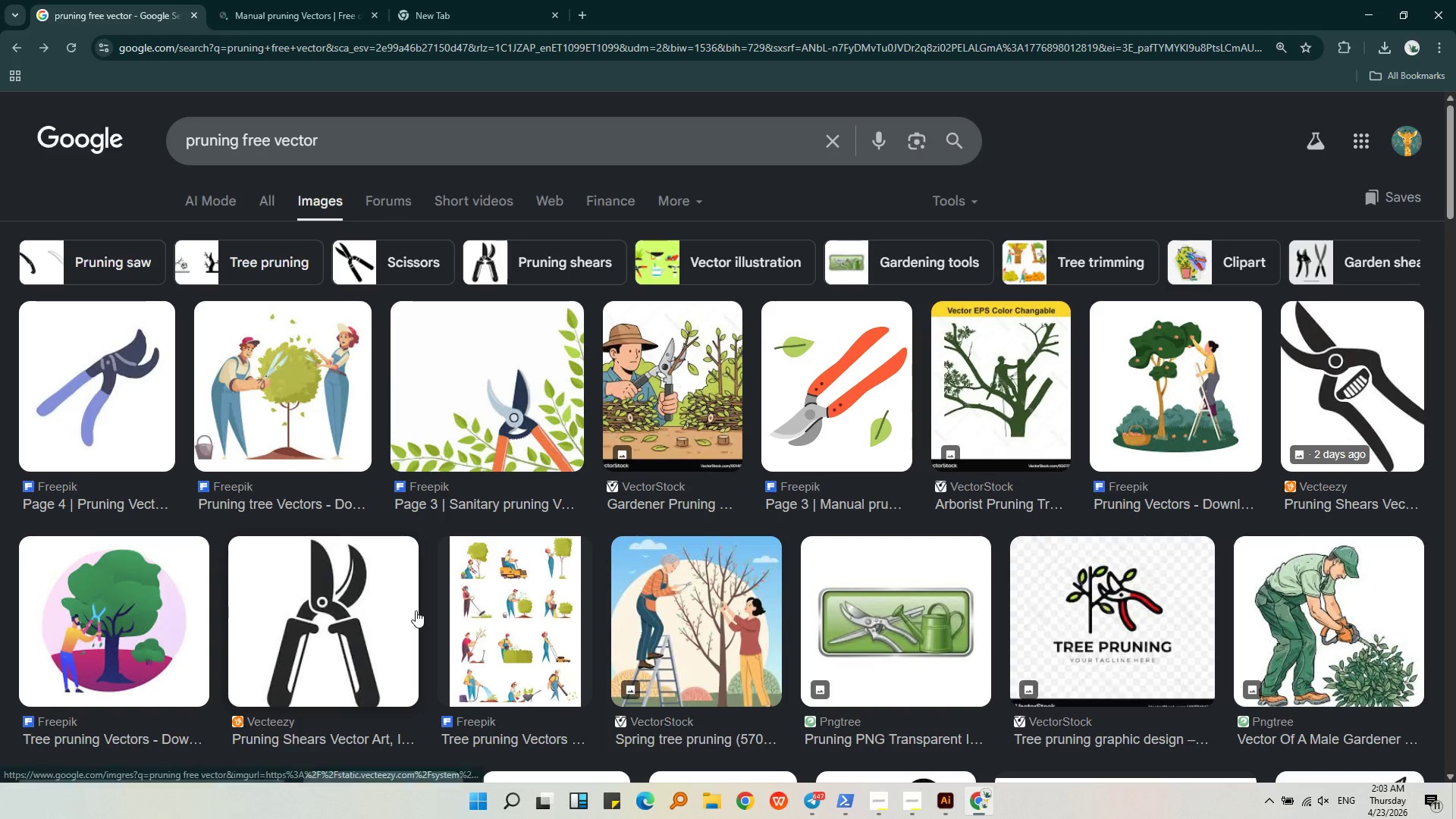 
left_click([802, 487])
 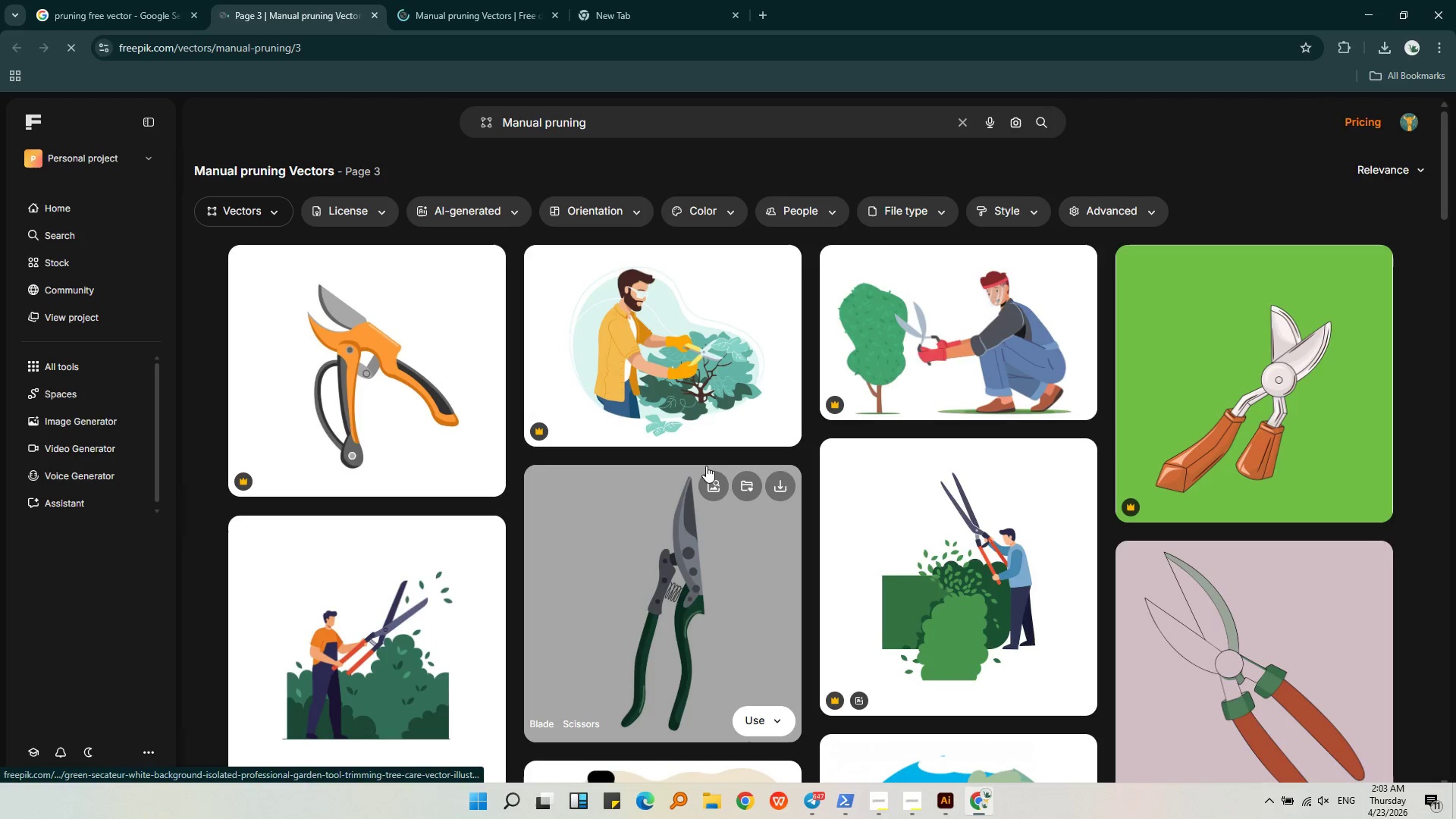 
wait(7.11)
 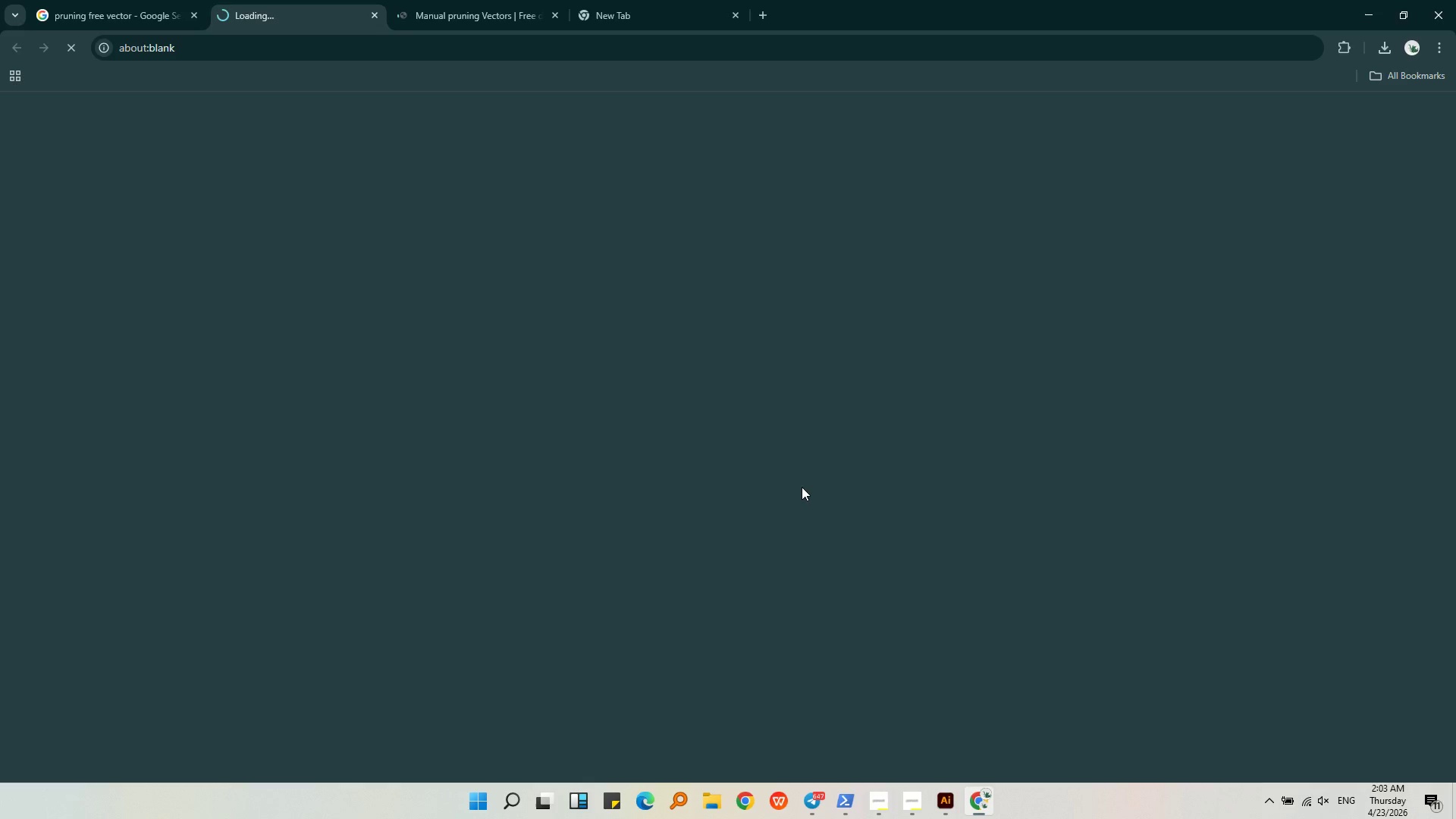 
scroll: coordinate [408, 557], scroll_direction: down, amount: 10.0
 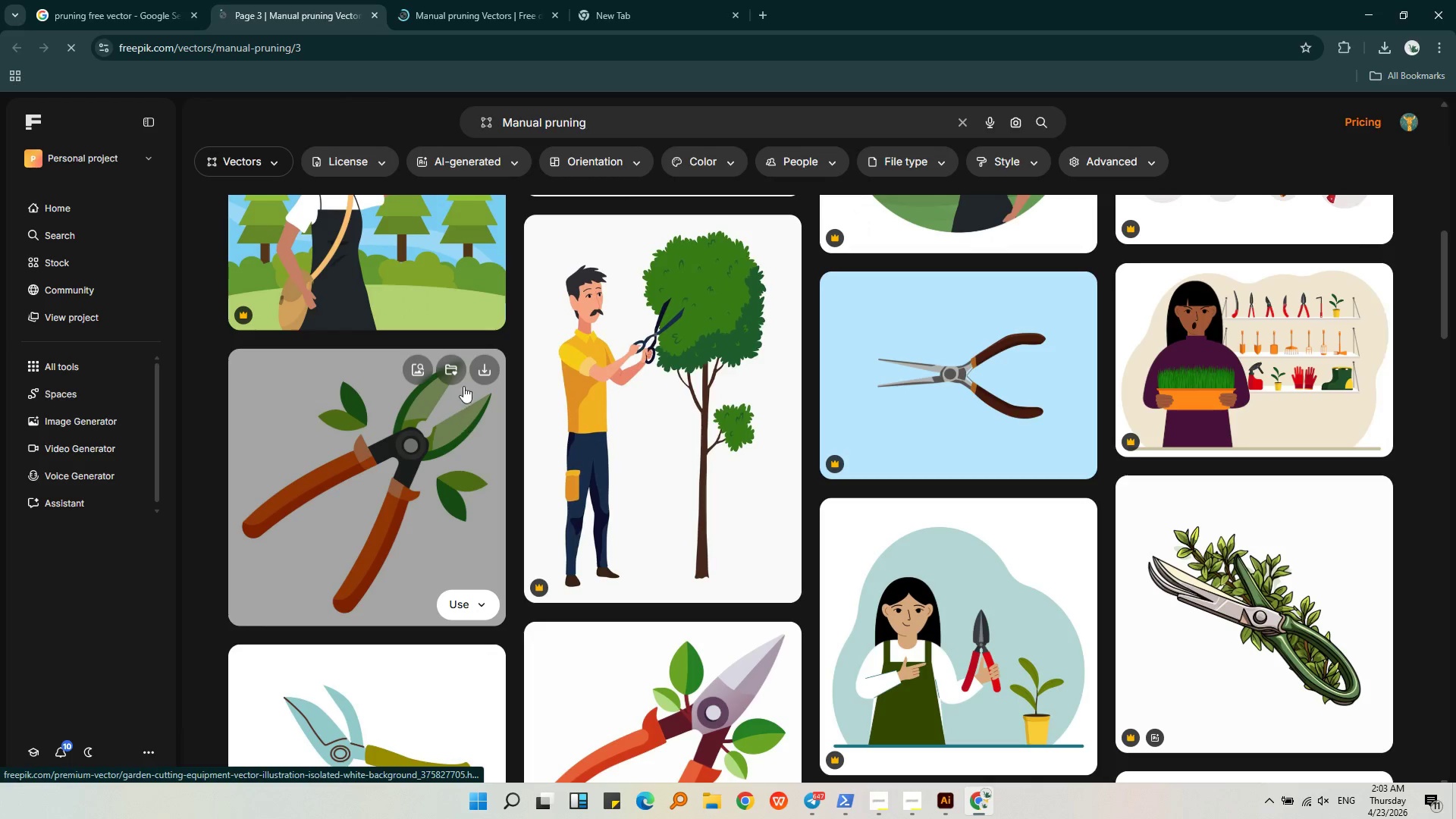 
left_click([479, 375])
 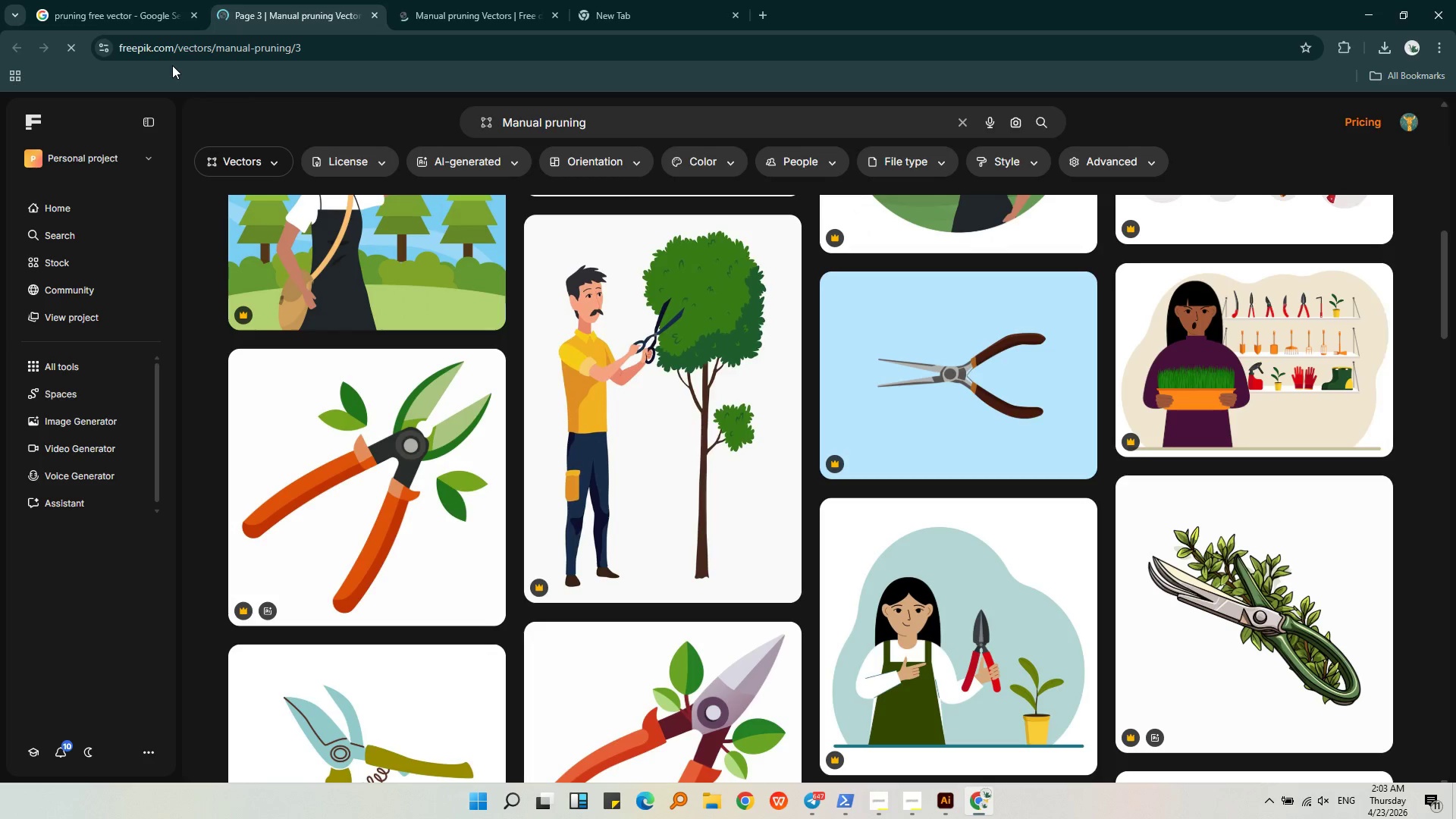 
mouse_move([351, 167])
 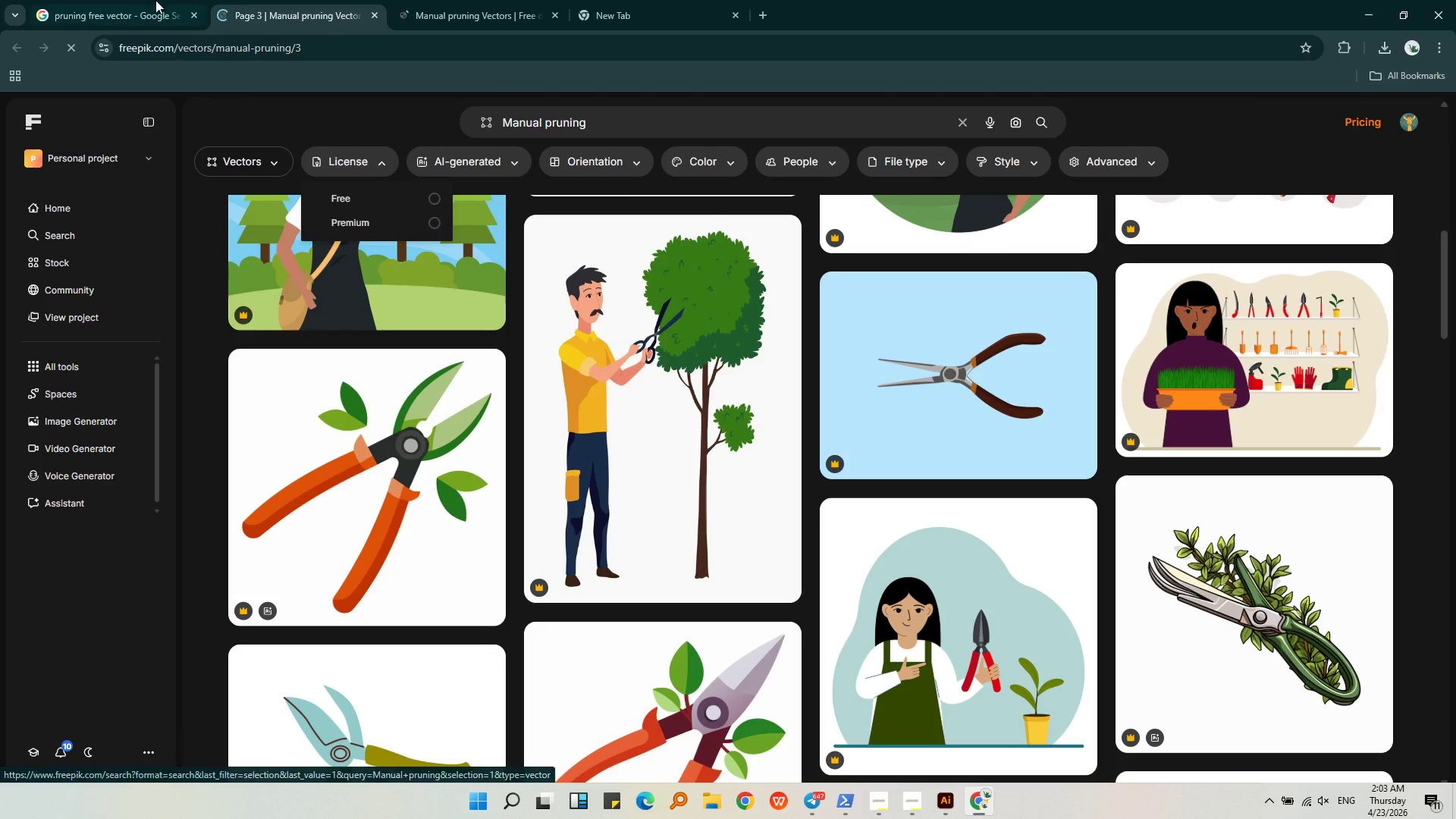 
left_click([143, 0])
 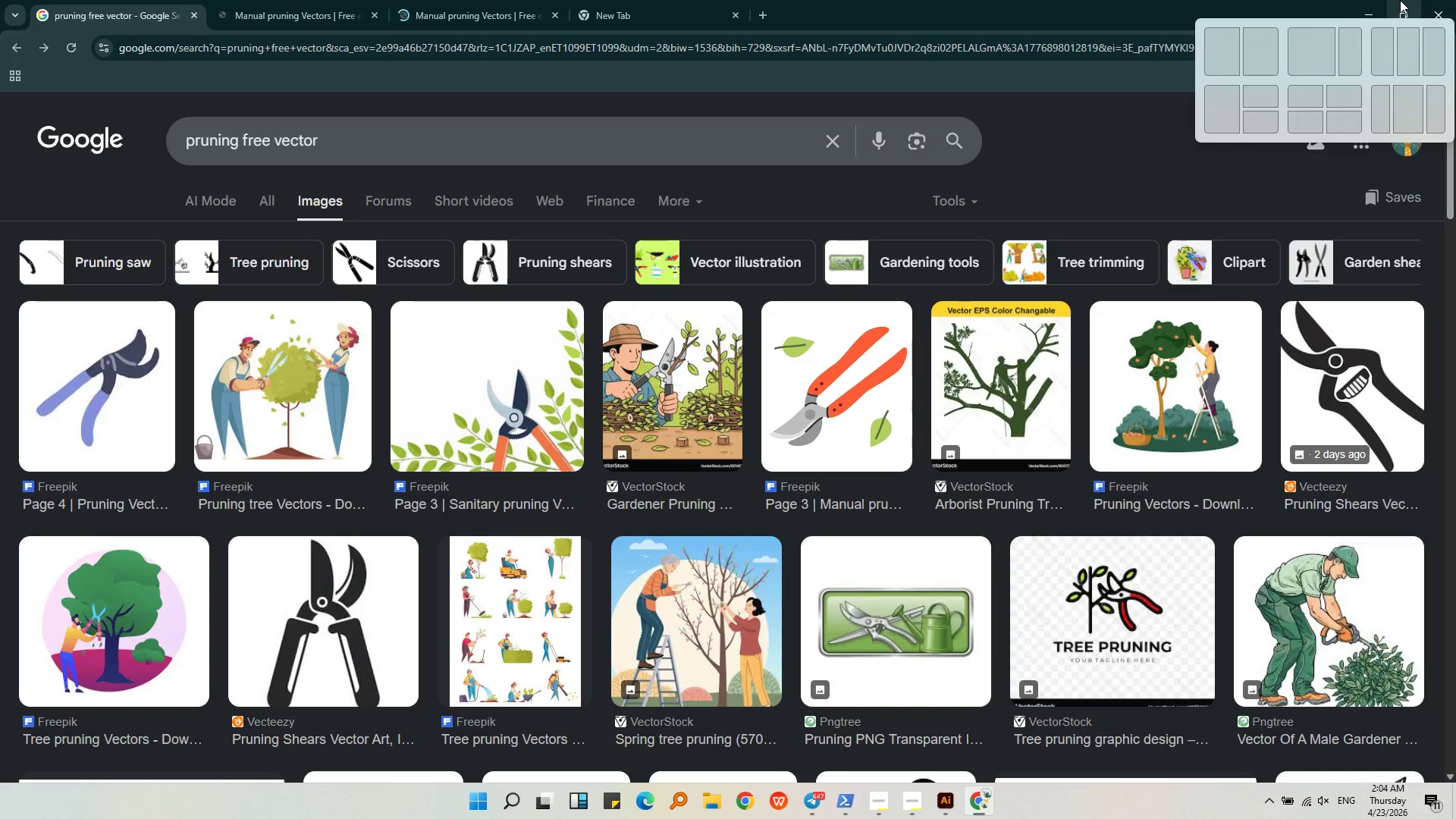 
wait(70.75)
 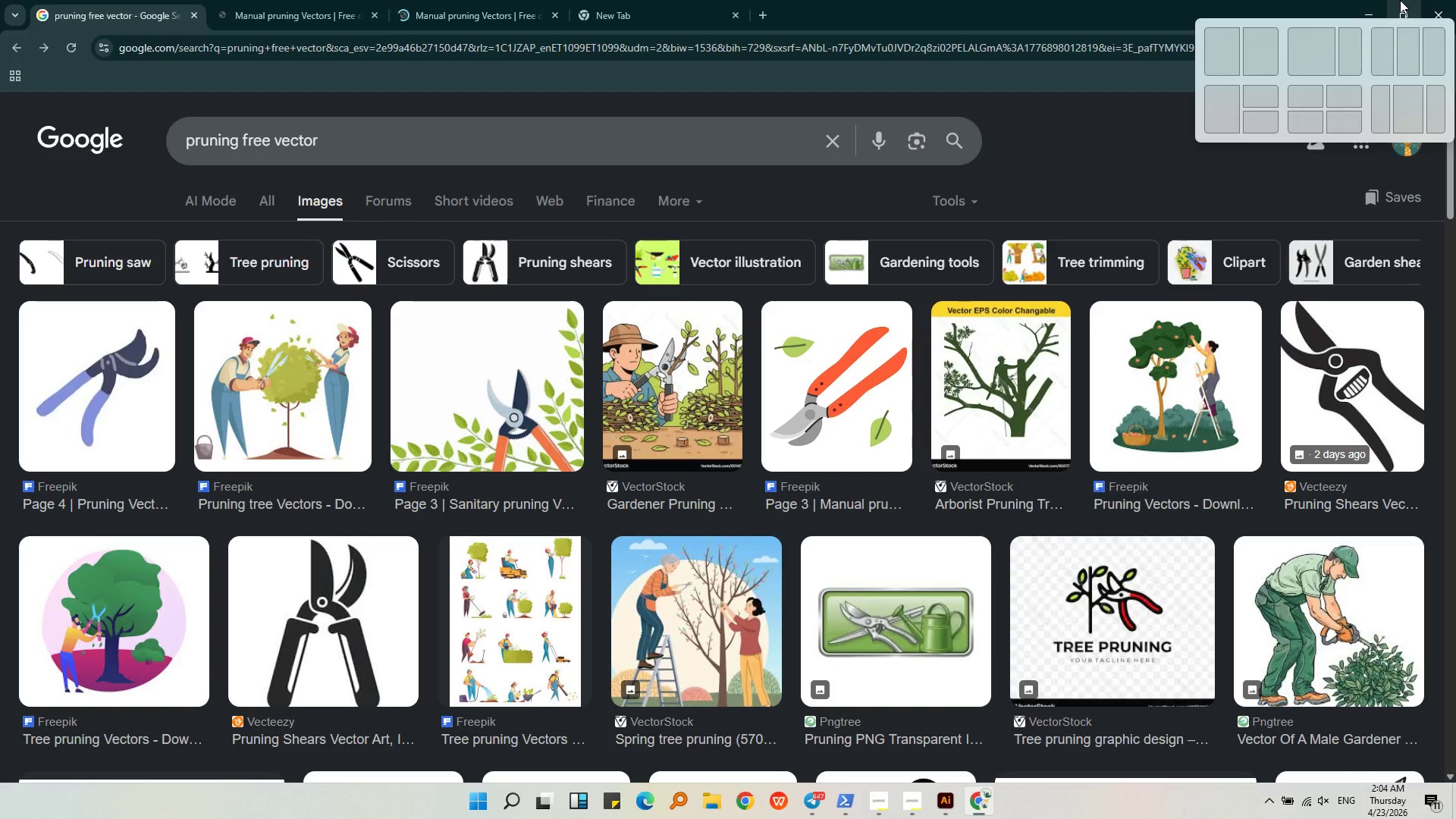 
left_click([395, 11])
 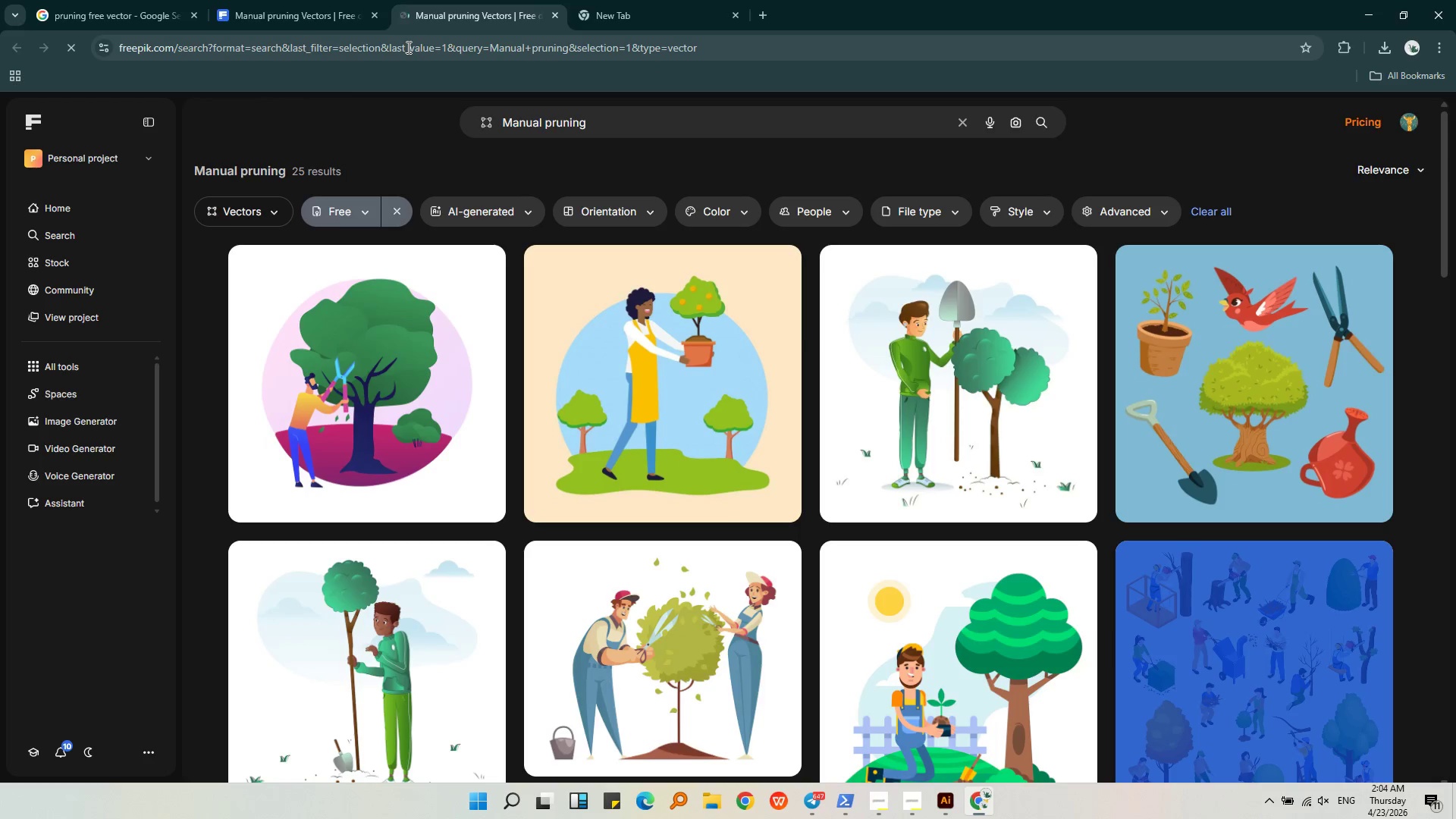 
left_click([304, 0])
 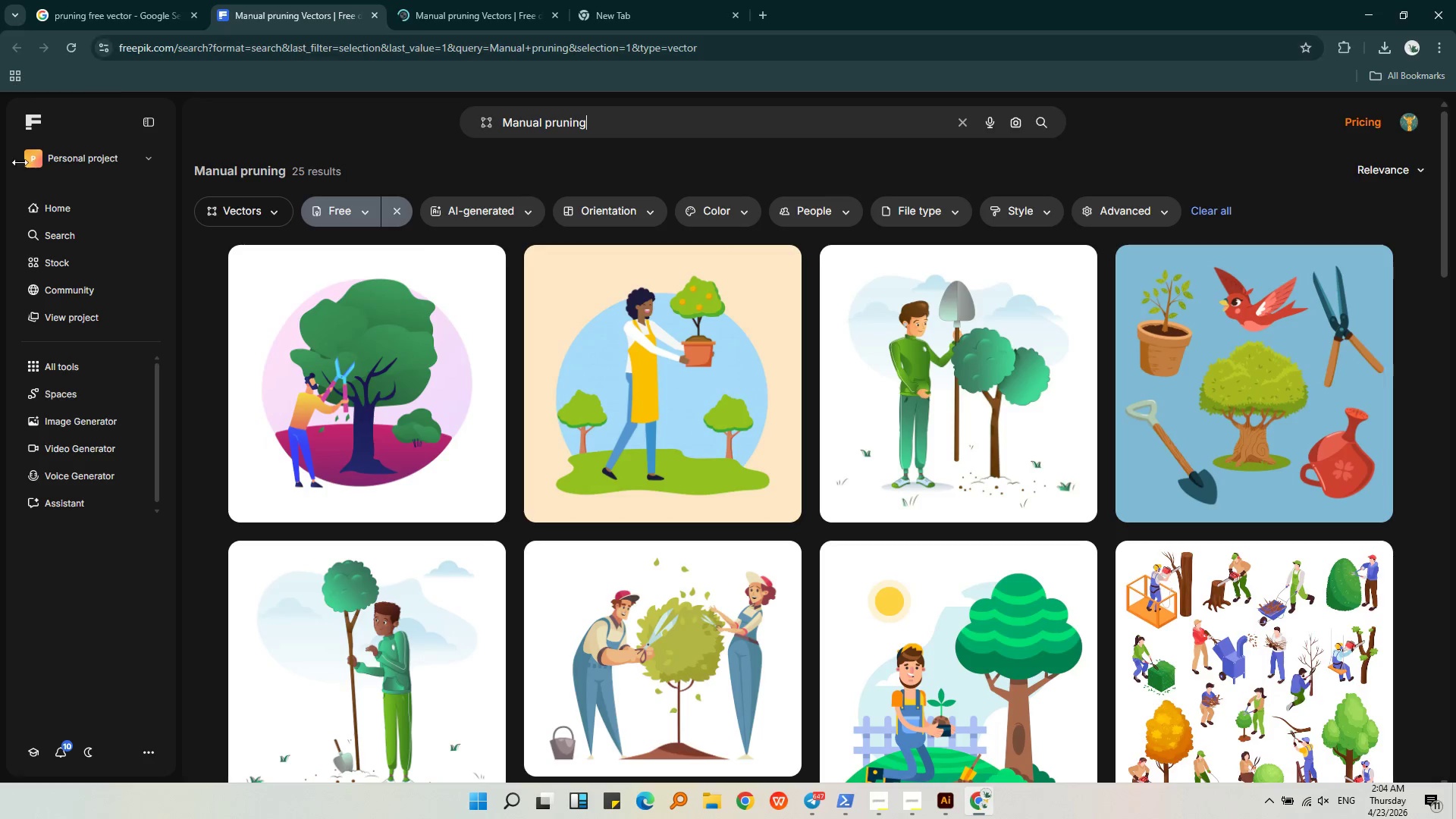 
scroll: coordinate [251, 489], scroll_direction: down, amount: 5.0
 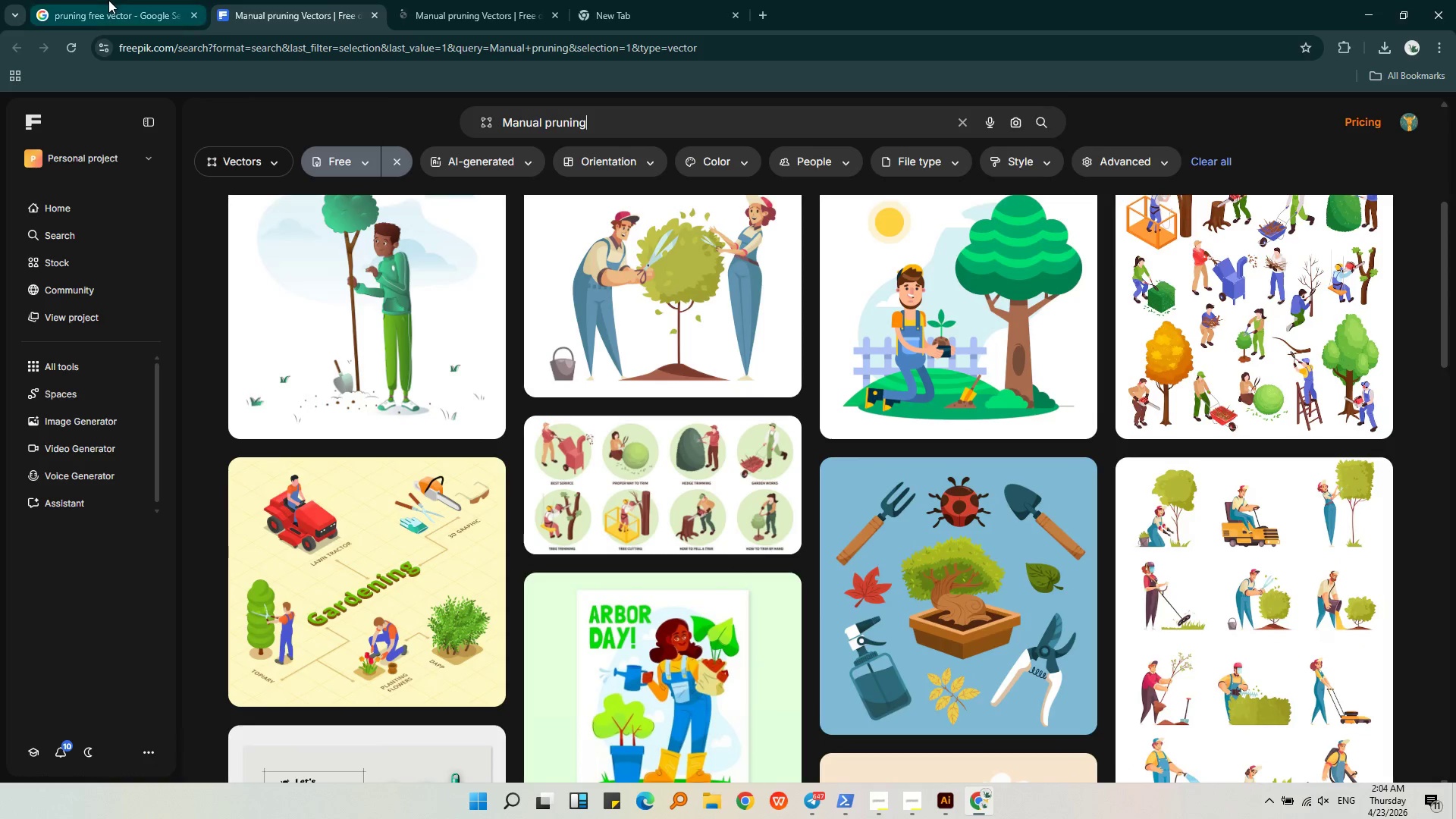 
left_click([108, 0])
 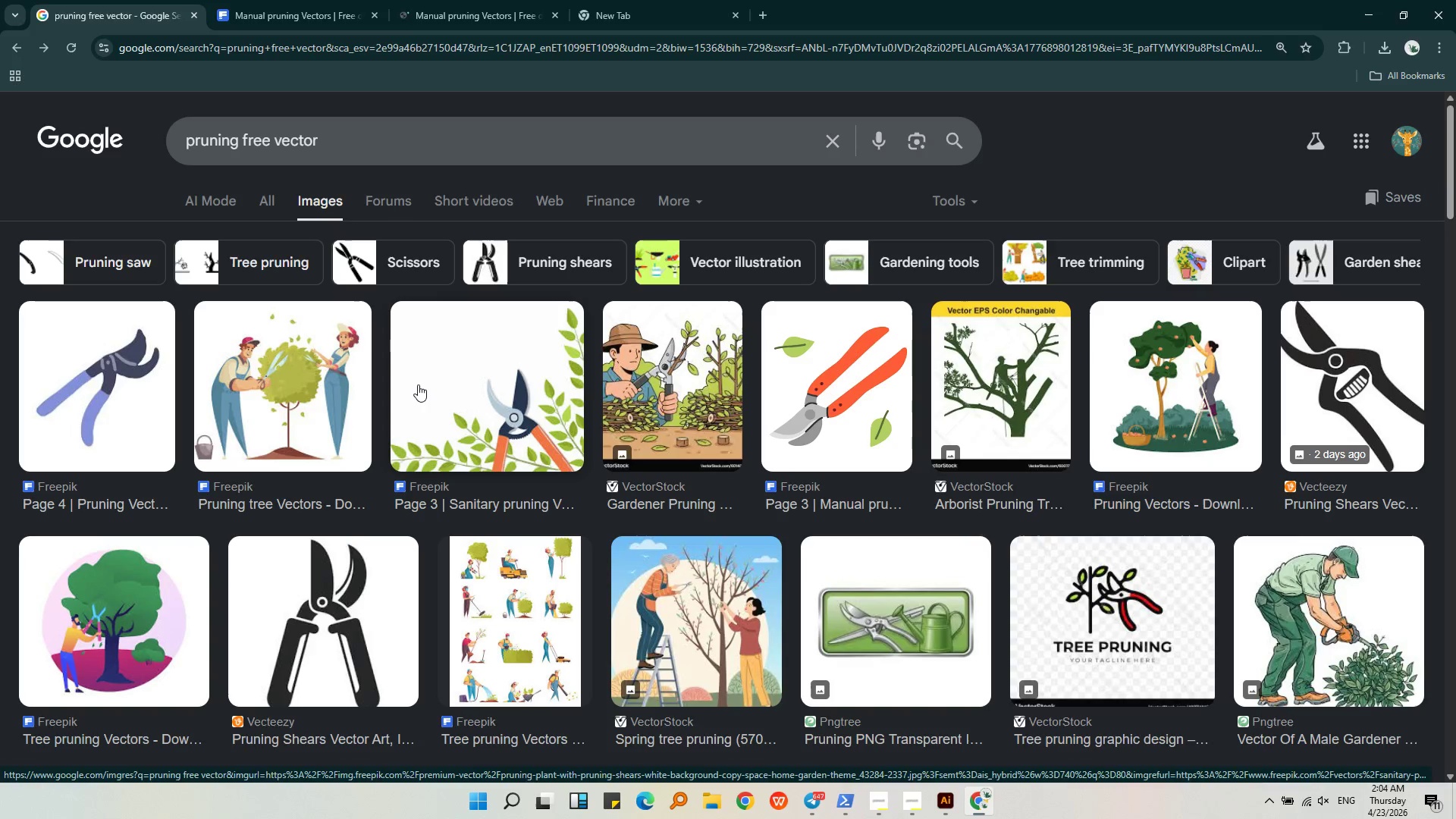 
left_click([424, 477])
 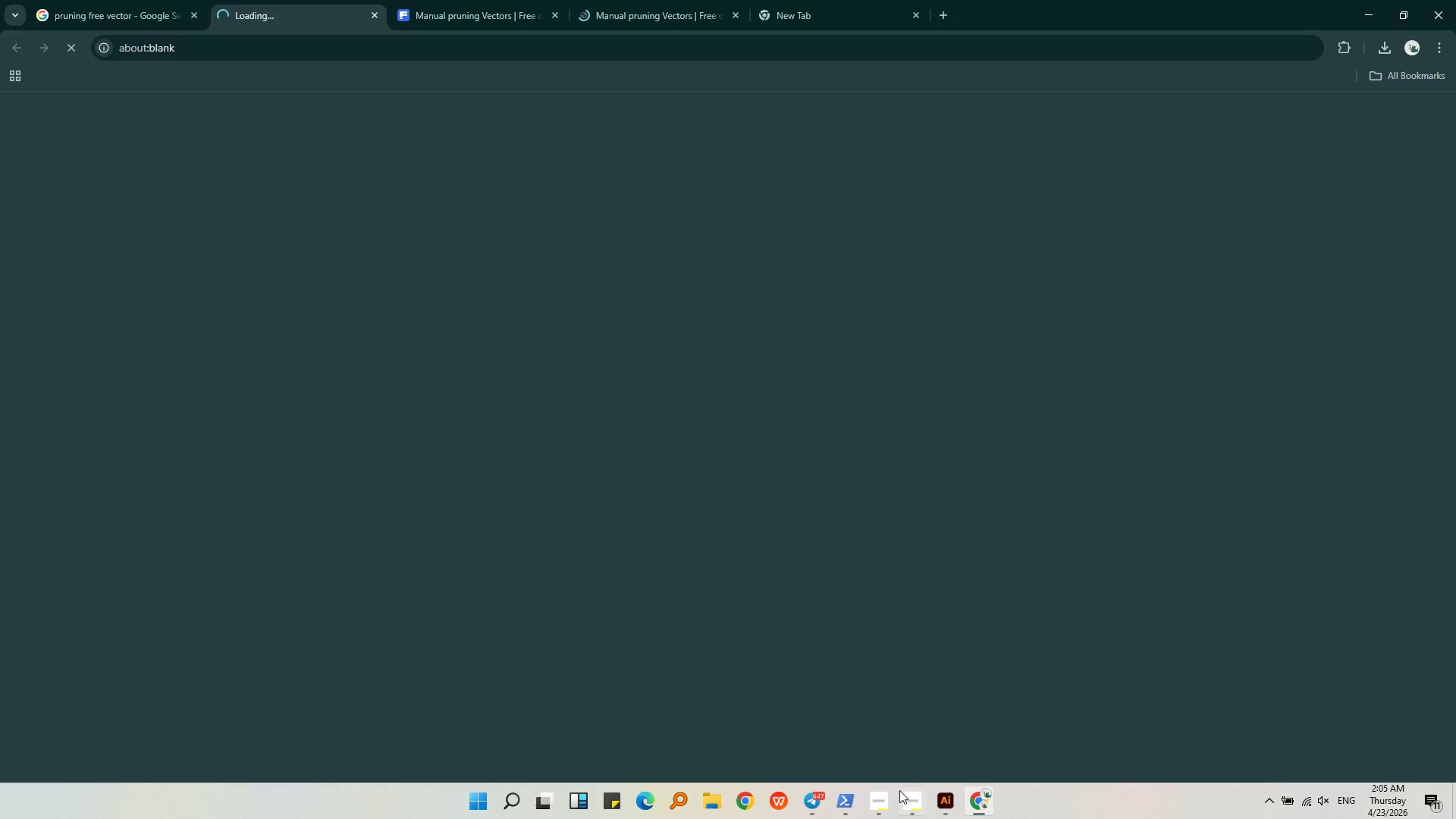 
left_click([950, 810])
 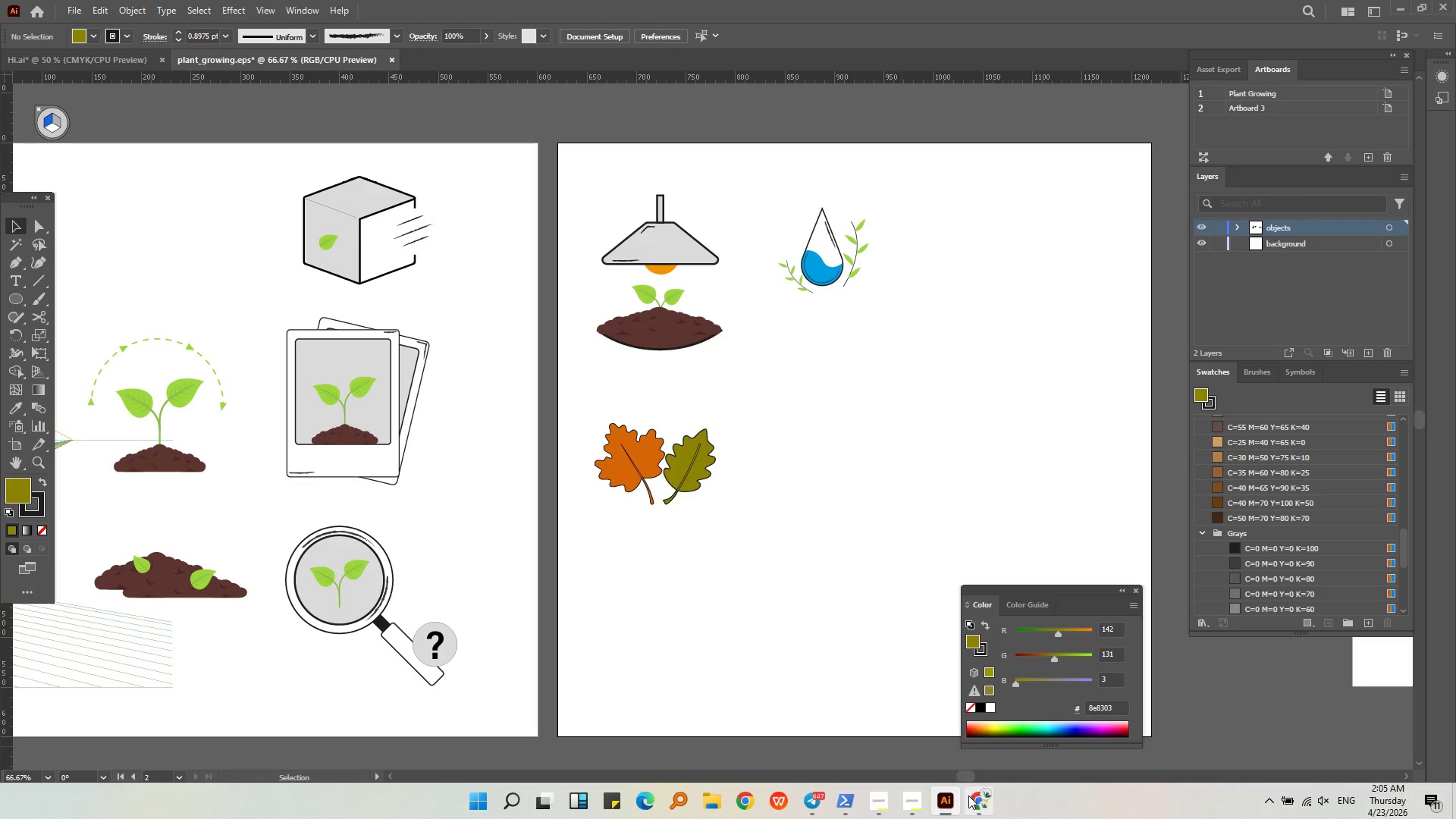 
left_click([976, 802])